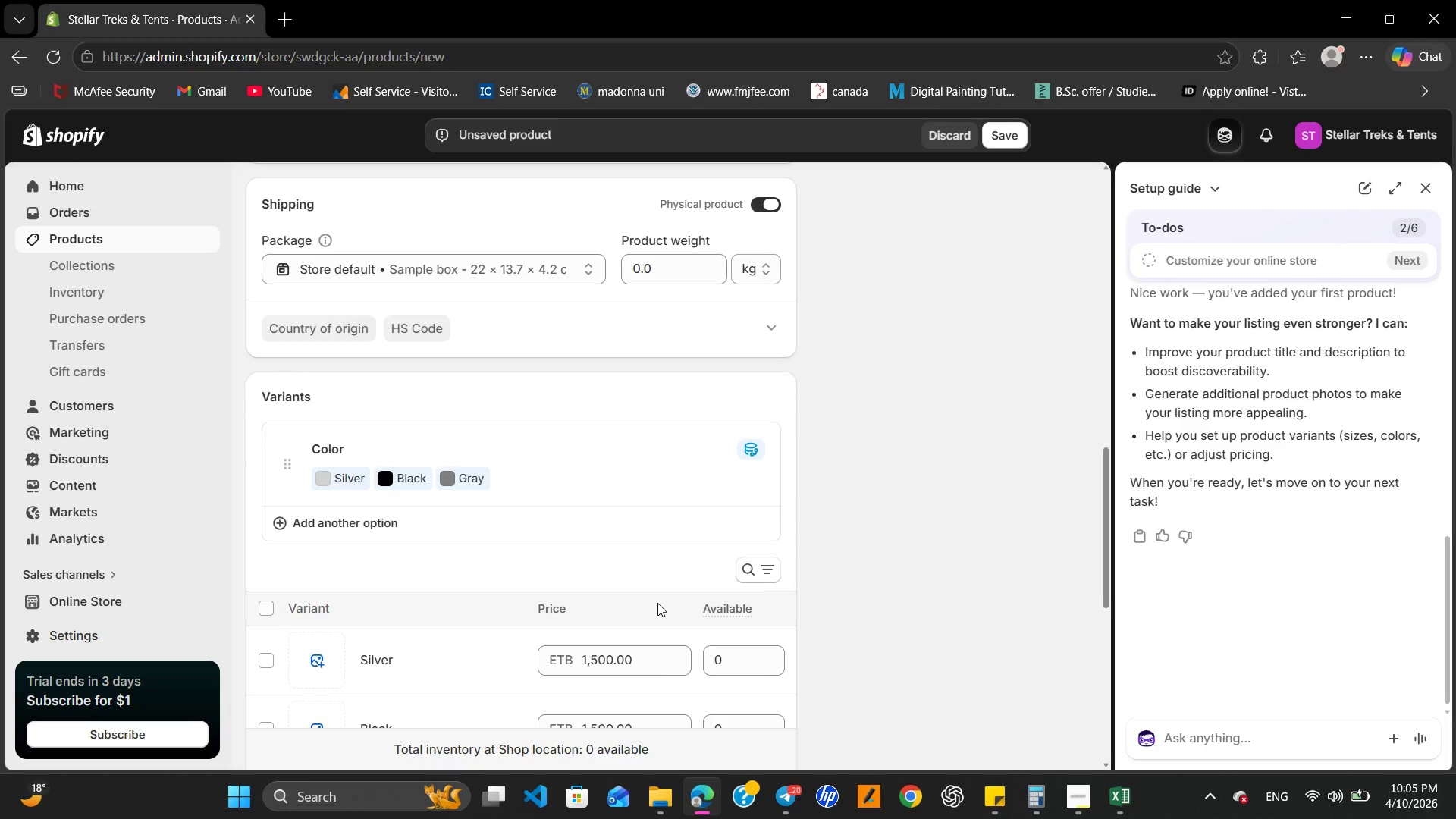 
left_click([513, 531])
 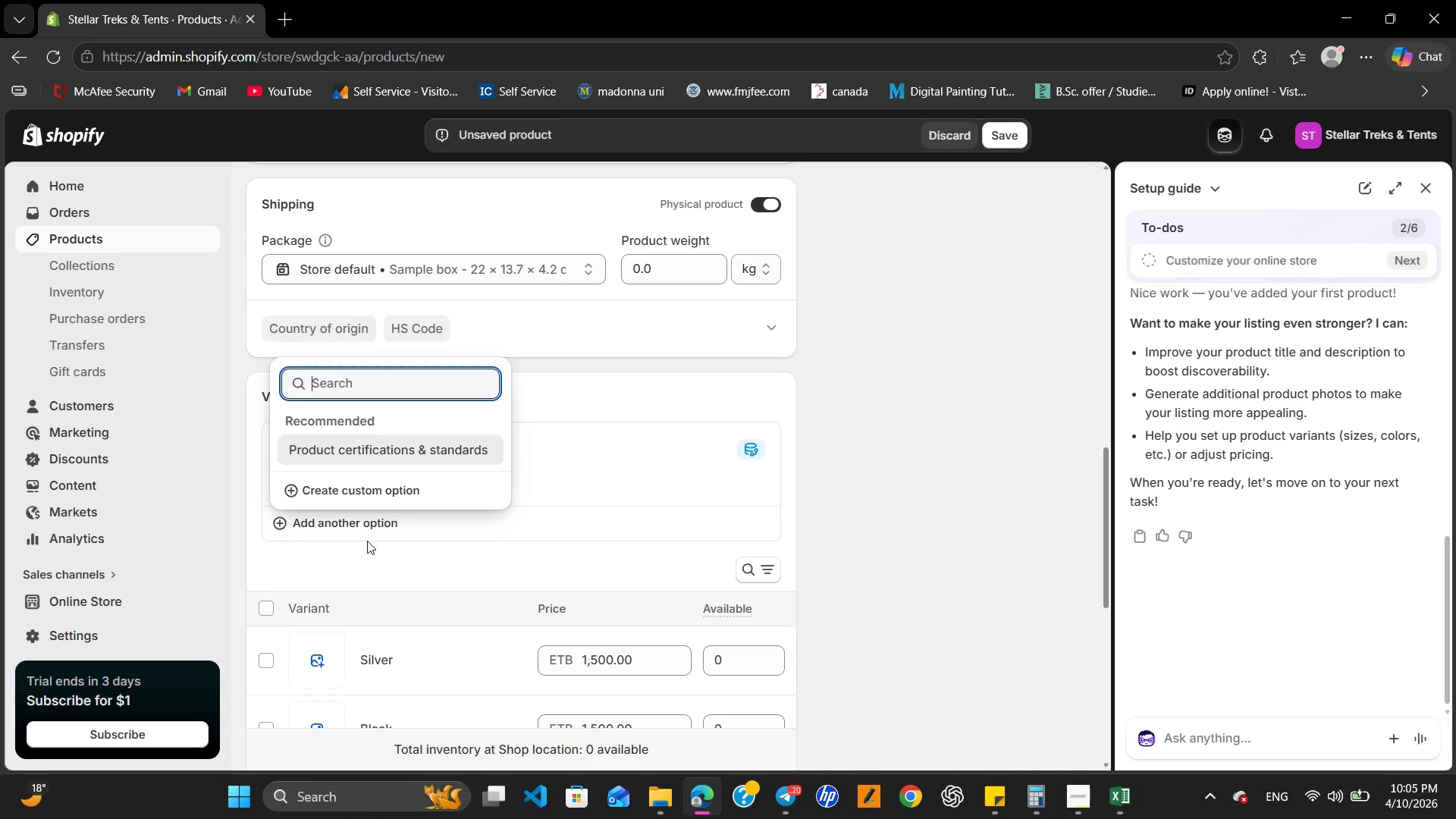 
left_click([363, 575])
 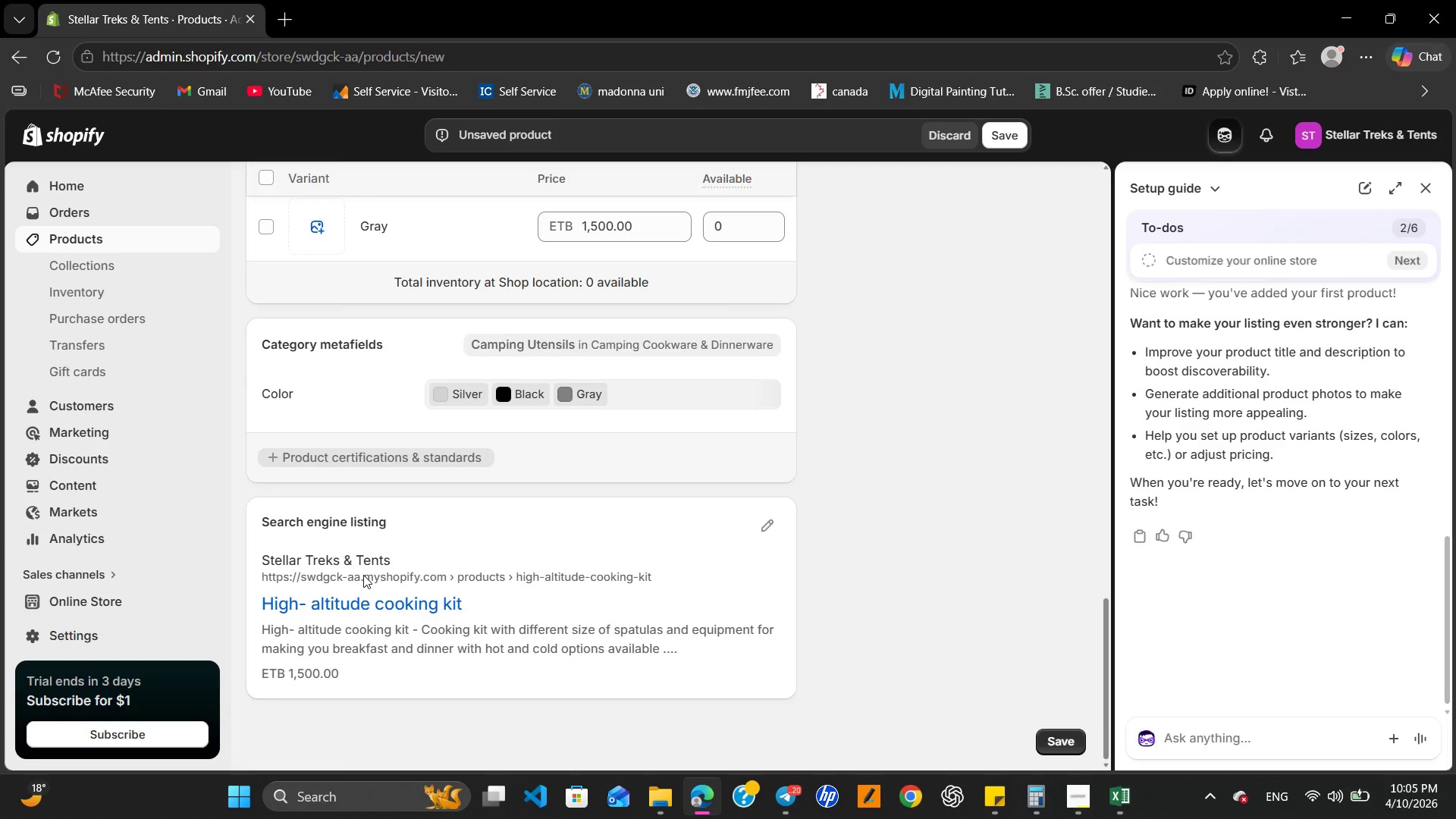 
wait(6.73)
 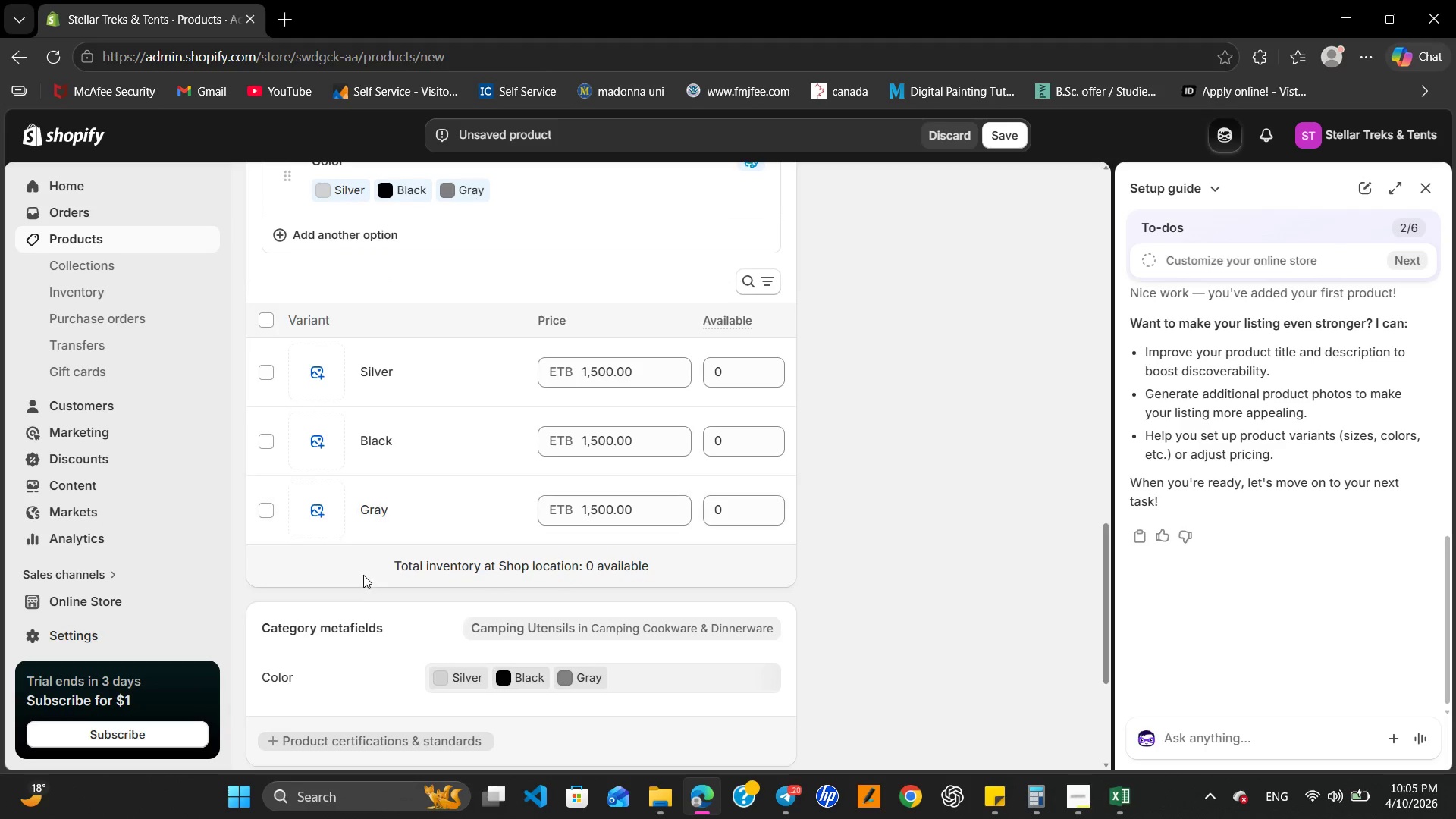 
left_click([772, 511])
 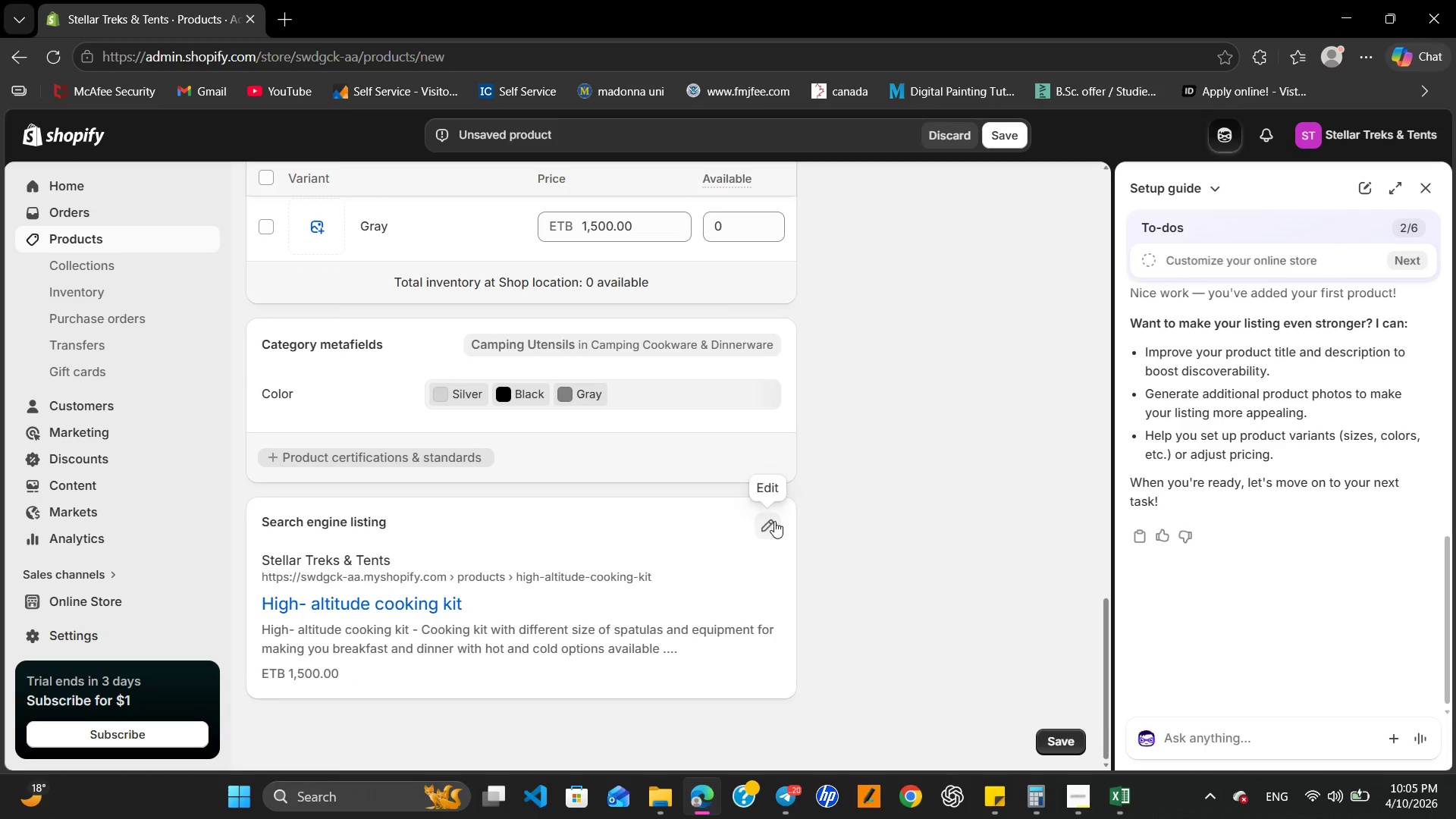 
left_click([774, 522])
 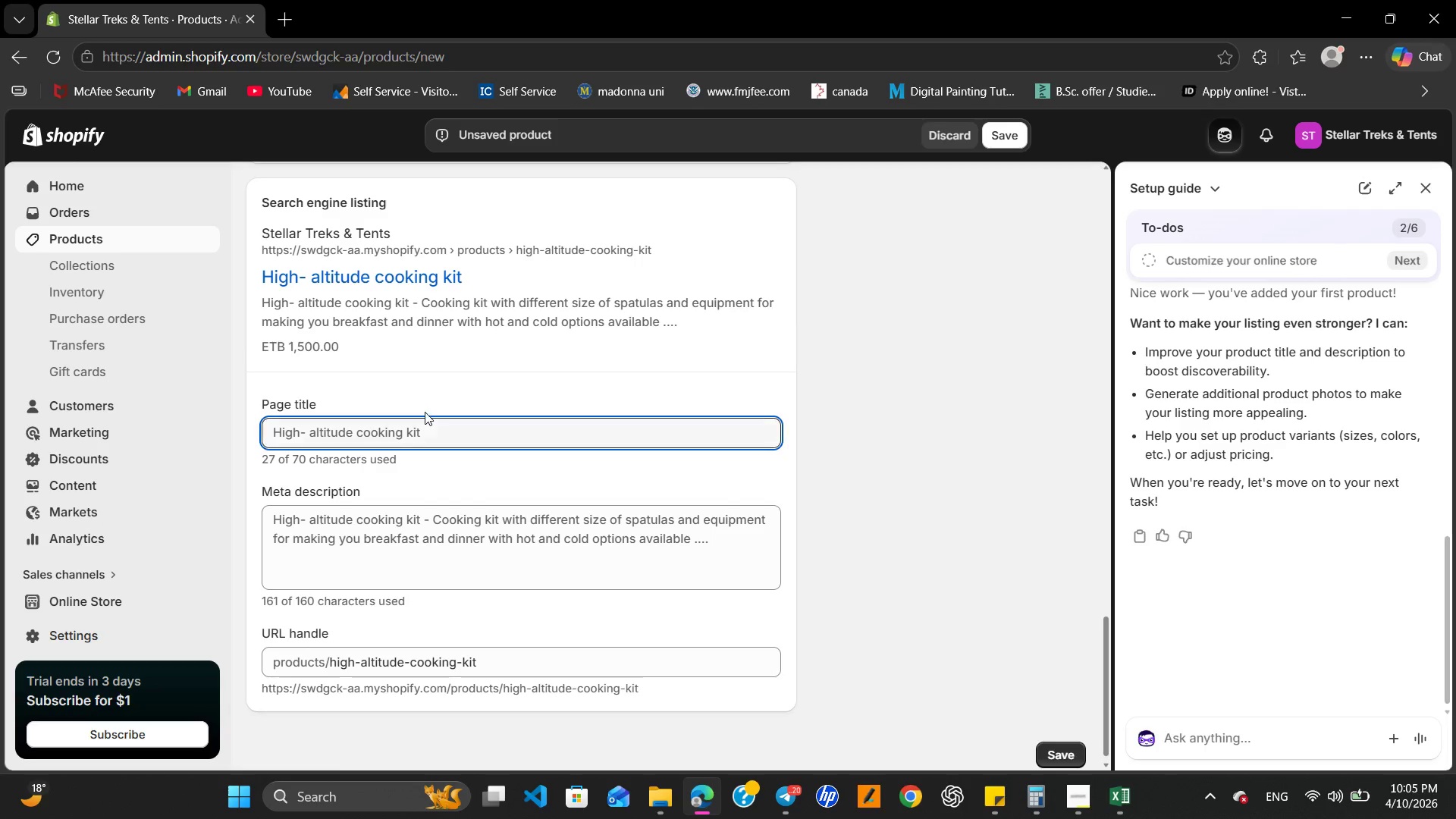 
left_click([427, 426])
 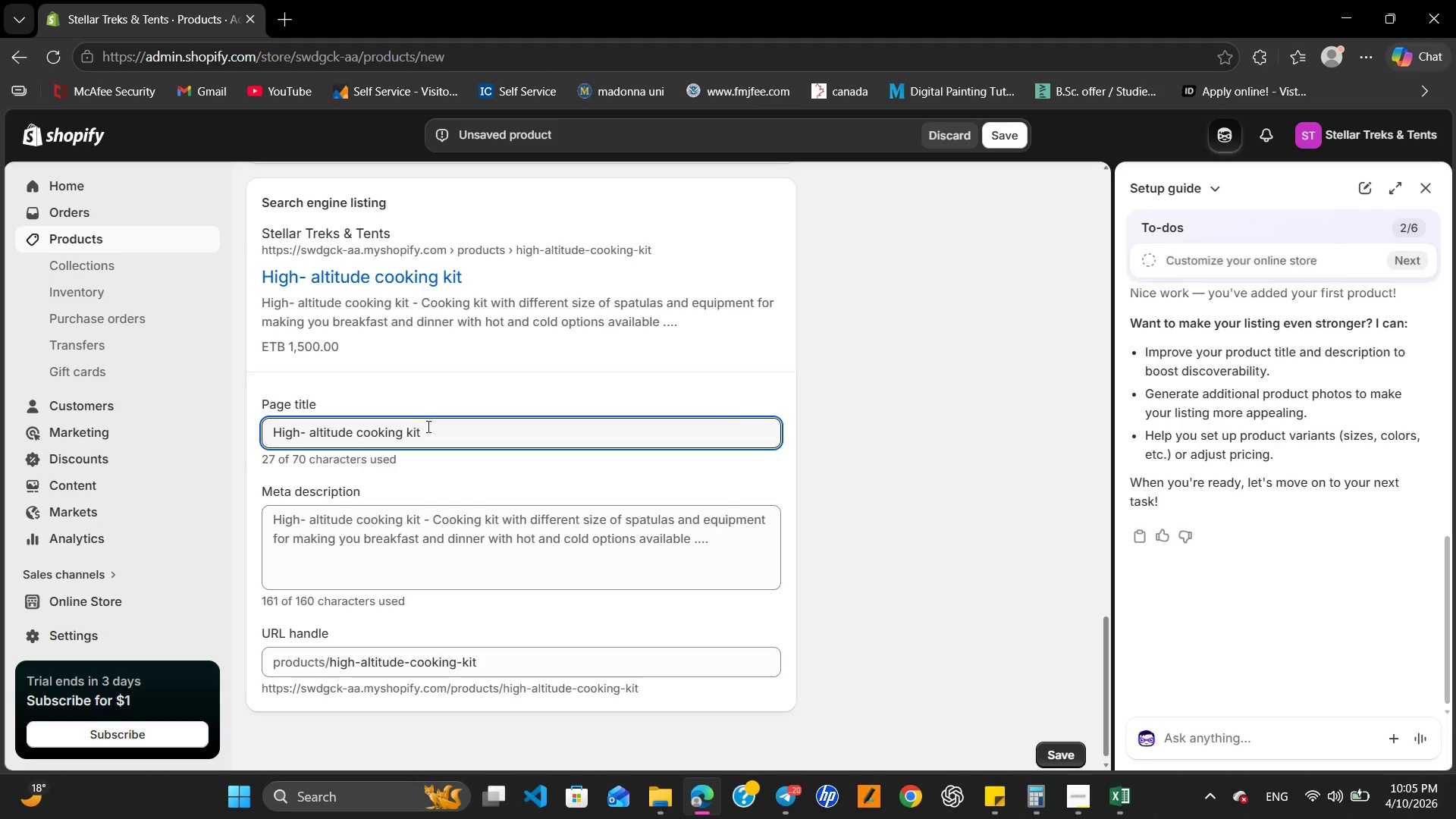 
type(|Stellar Treks and )
key(Backspace)
key(Backspace)
key(Backspace)
key(Backspace)
type(& Tents )
 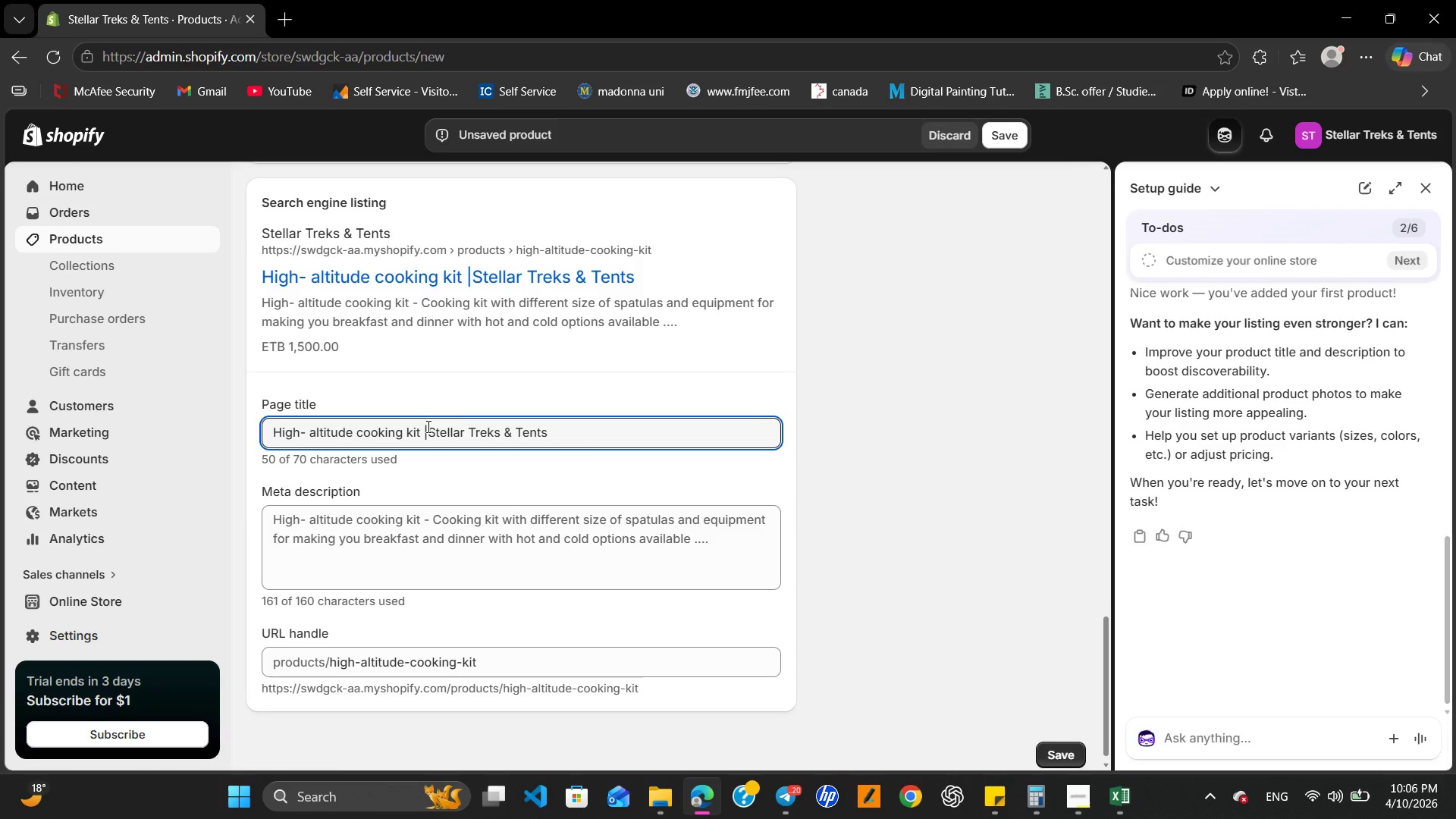 
wait(7.56)
 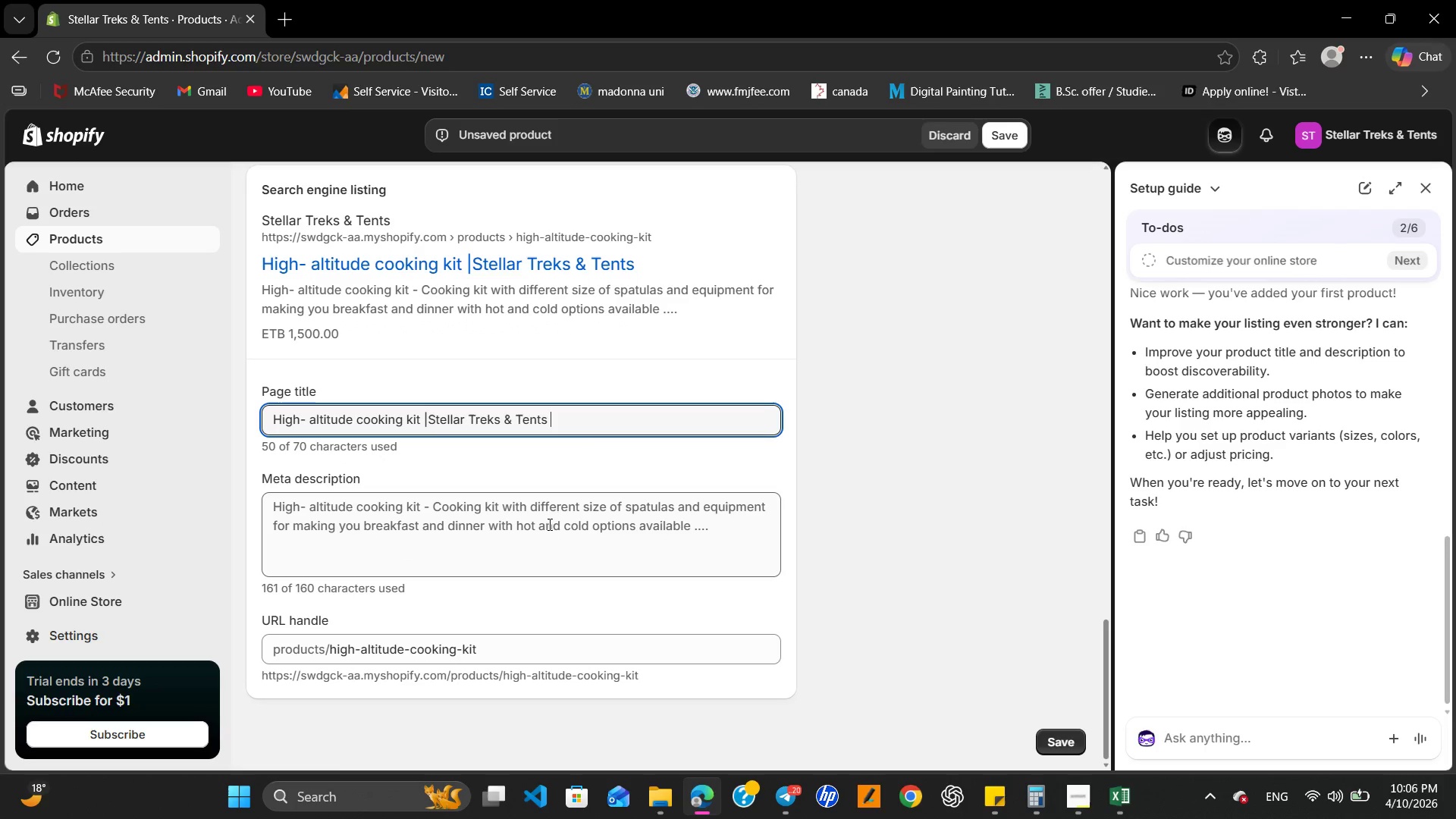 
left_click([702, 523])
 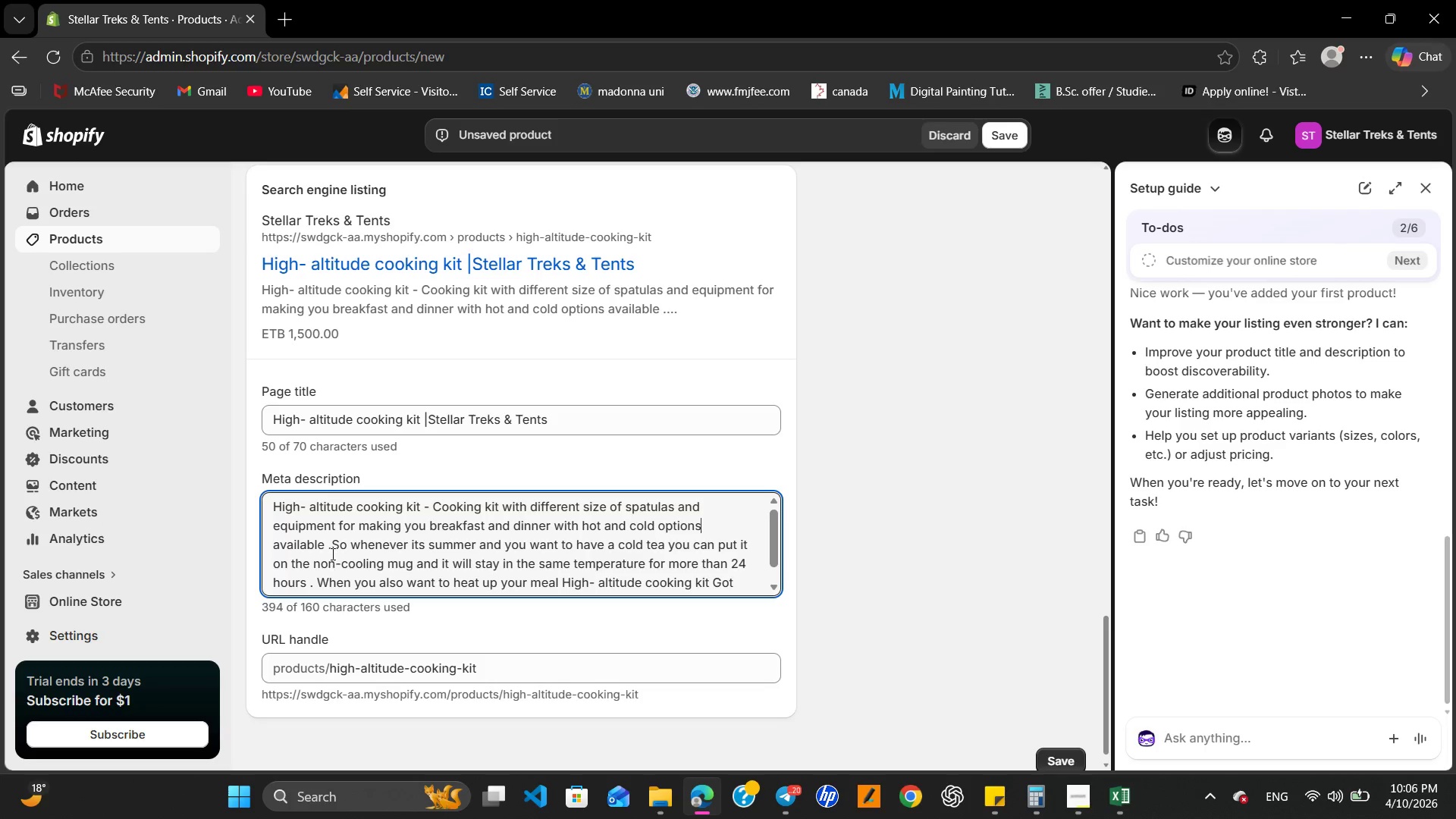 
left_click_drag(start_coordinate=[331, 550], to_coordinate=[529, 614])
 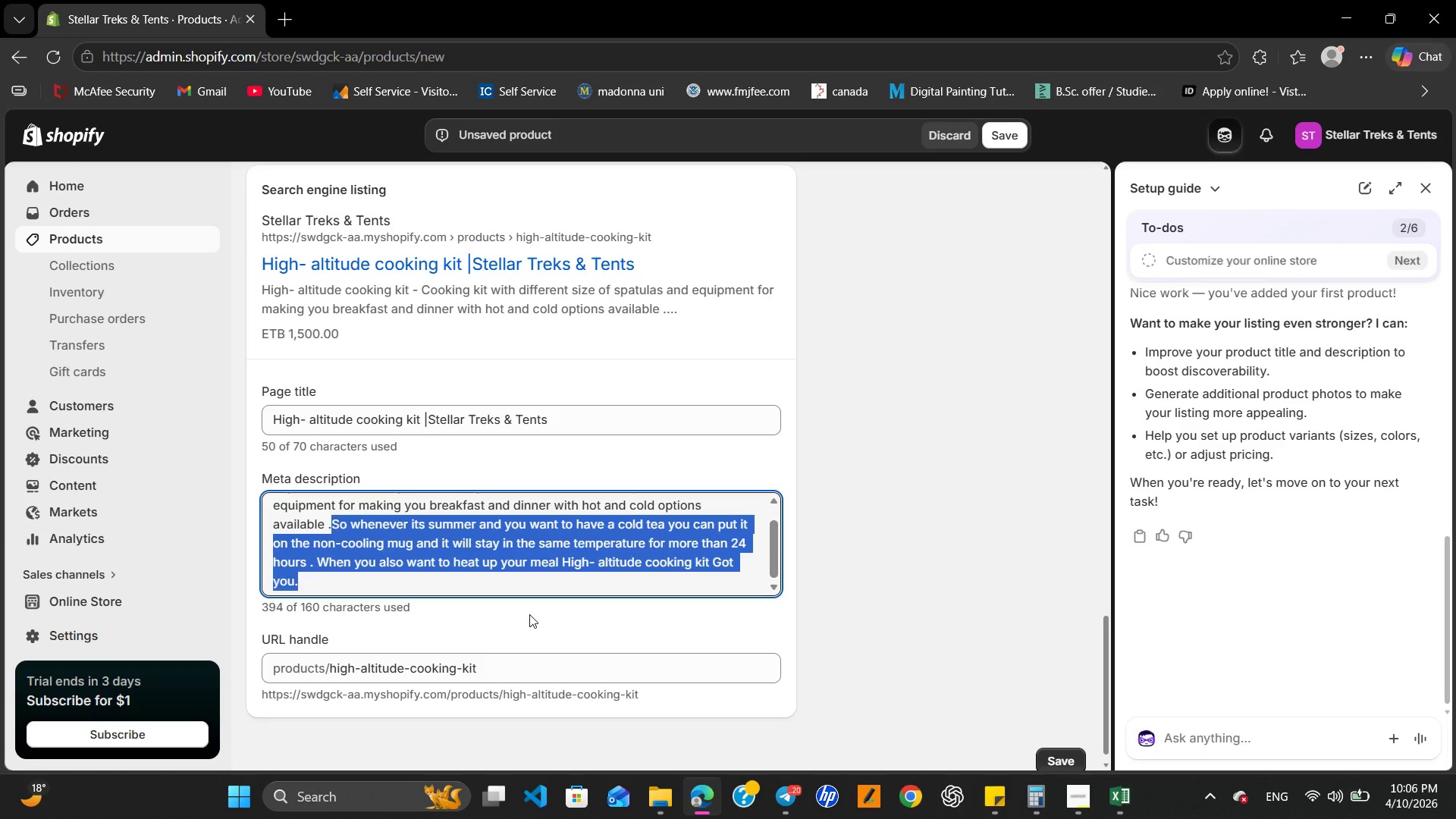 
key(Backspace)
 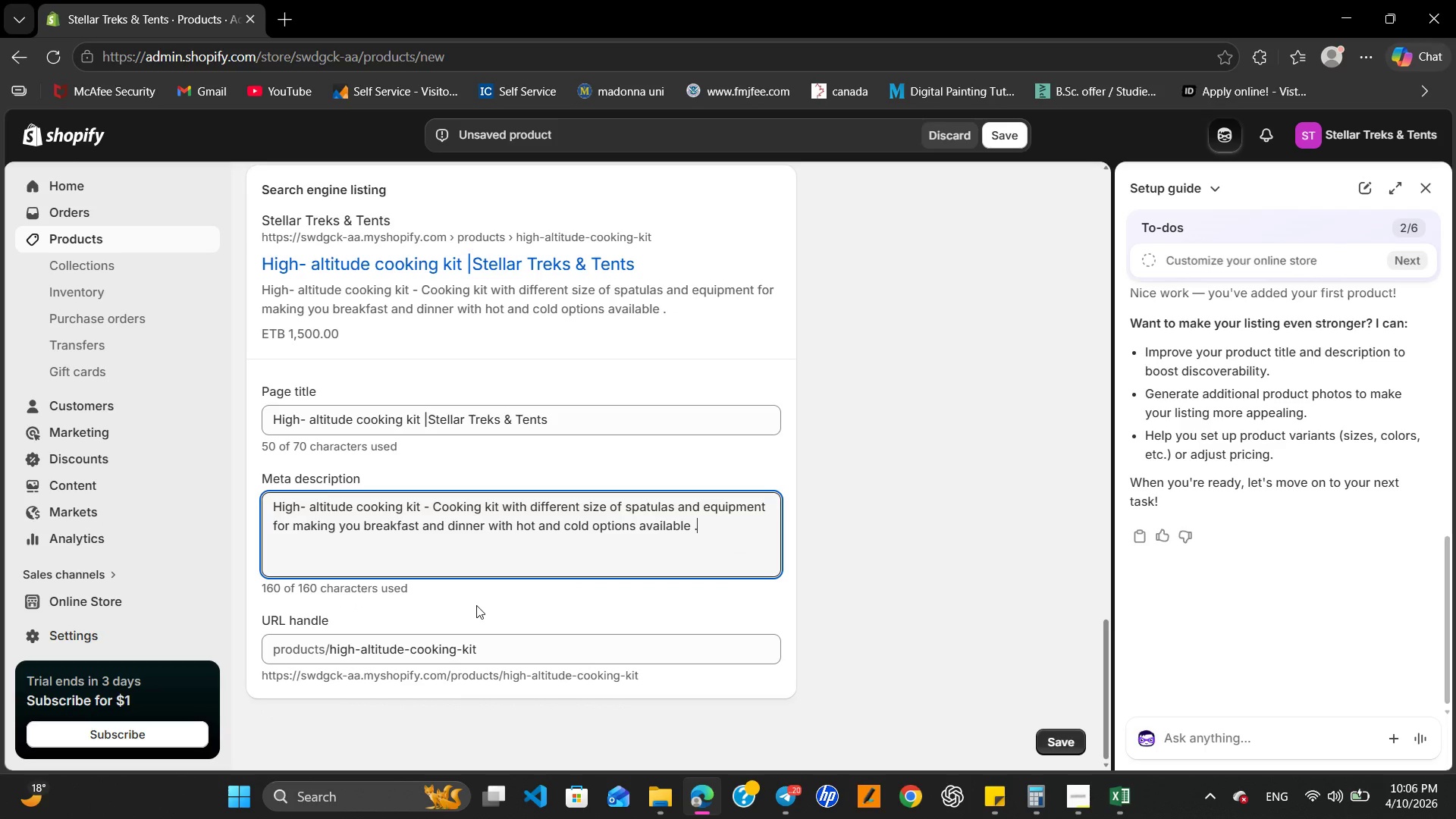 
wait(5.95)
 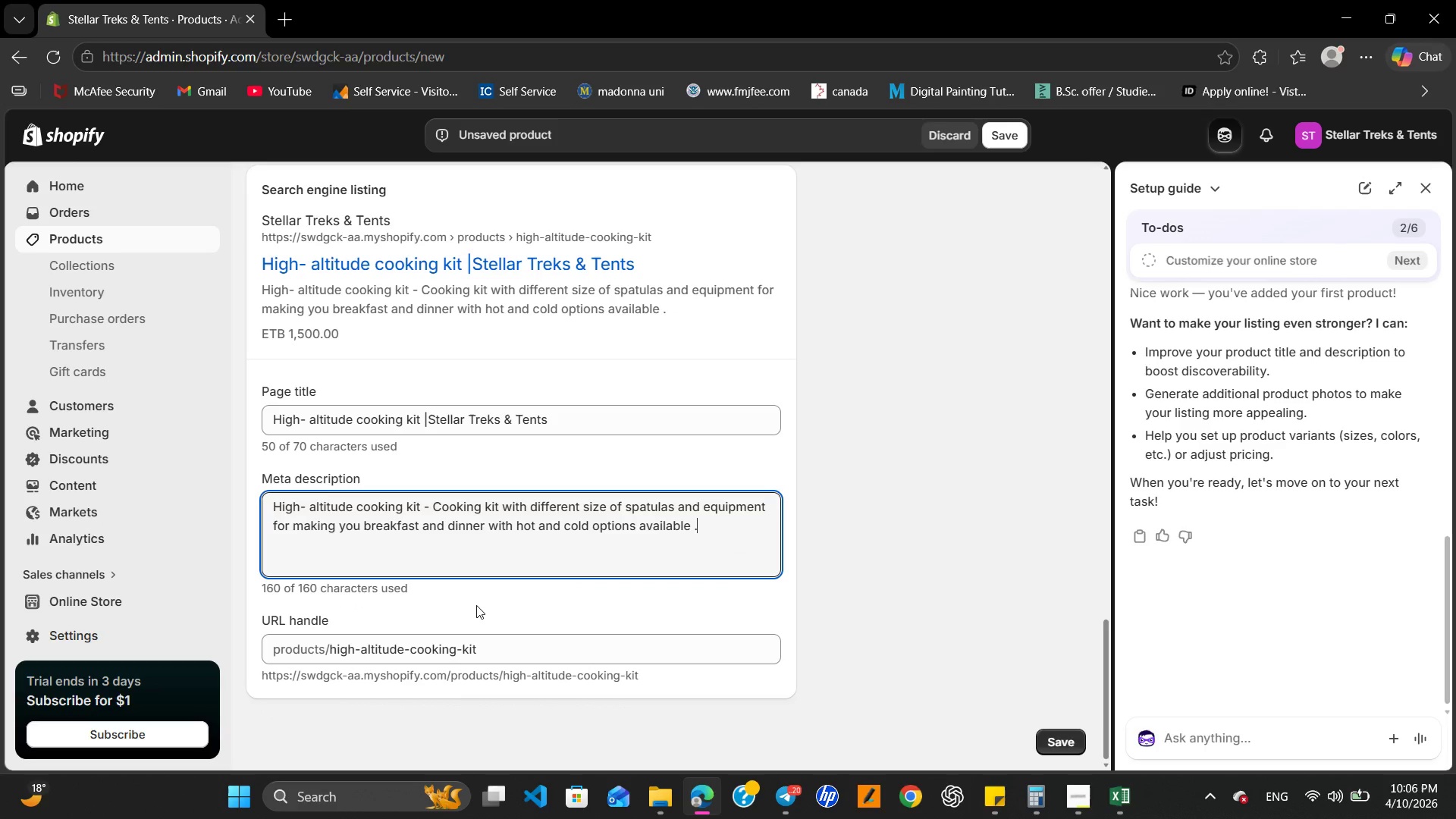 
left_click([328, 645])
 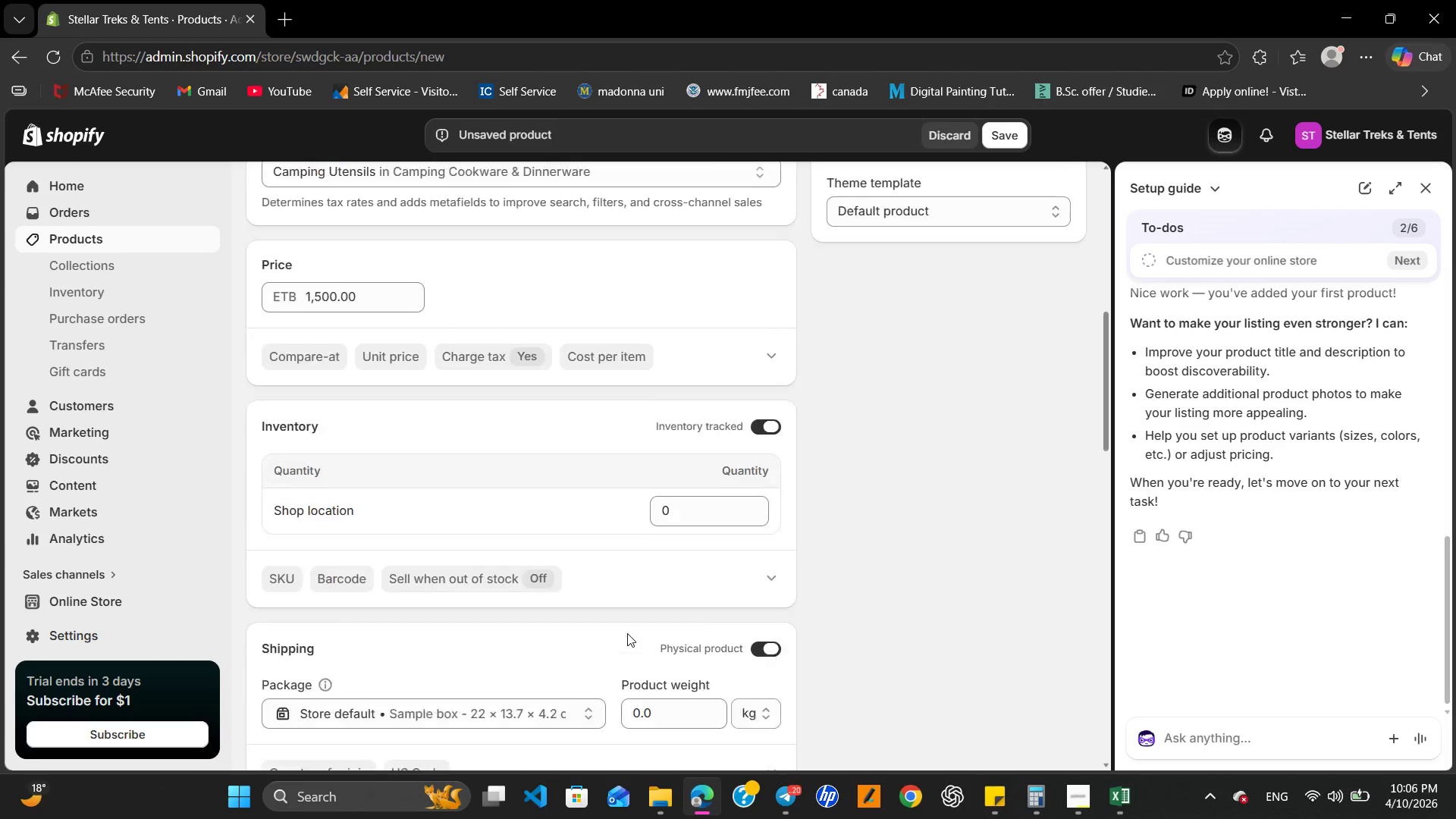 
wait(12.31)
 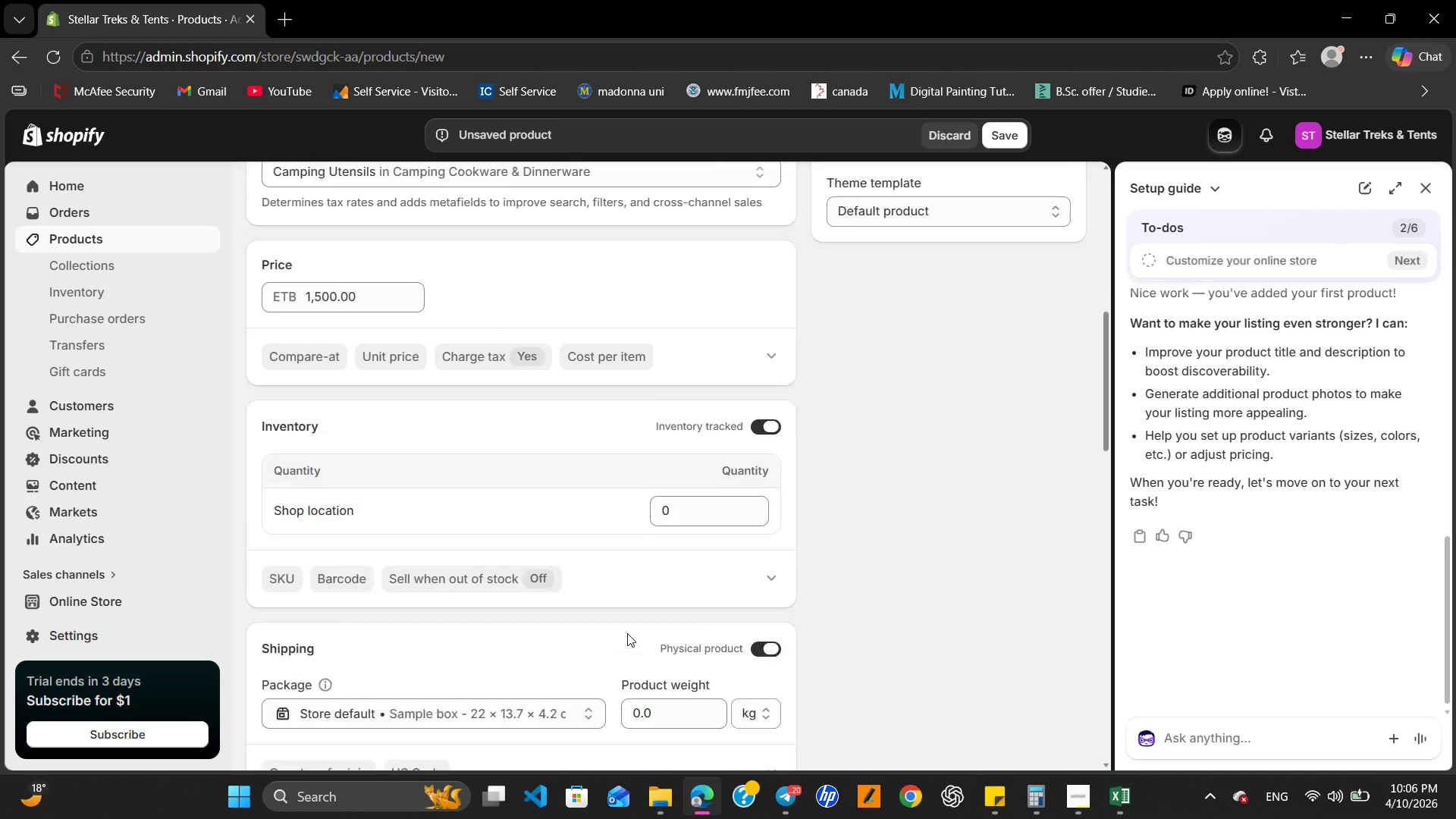 
left_click([1064, 742])
 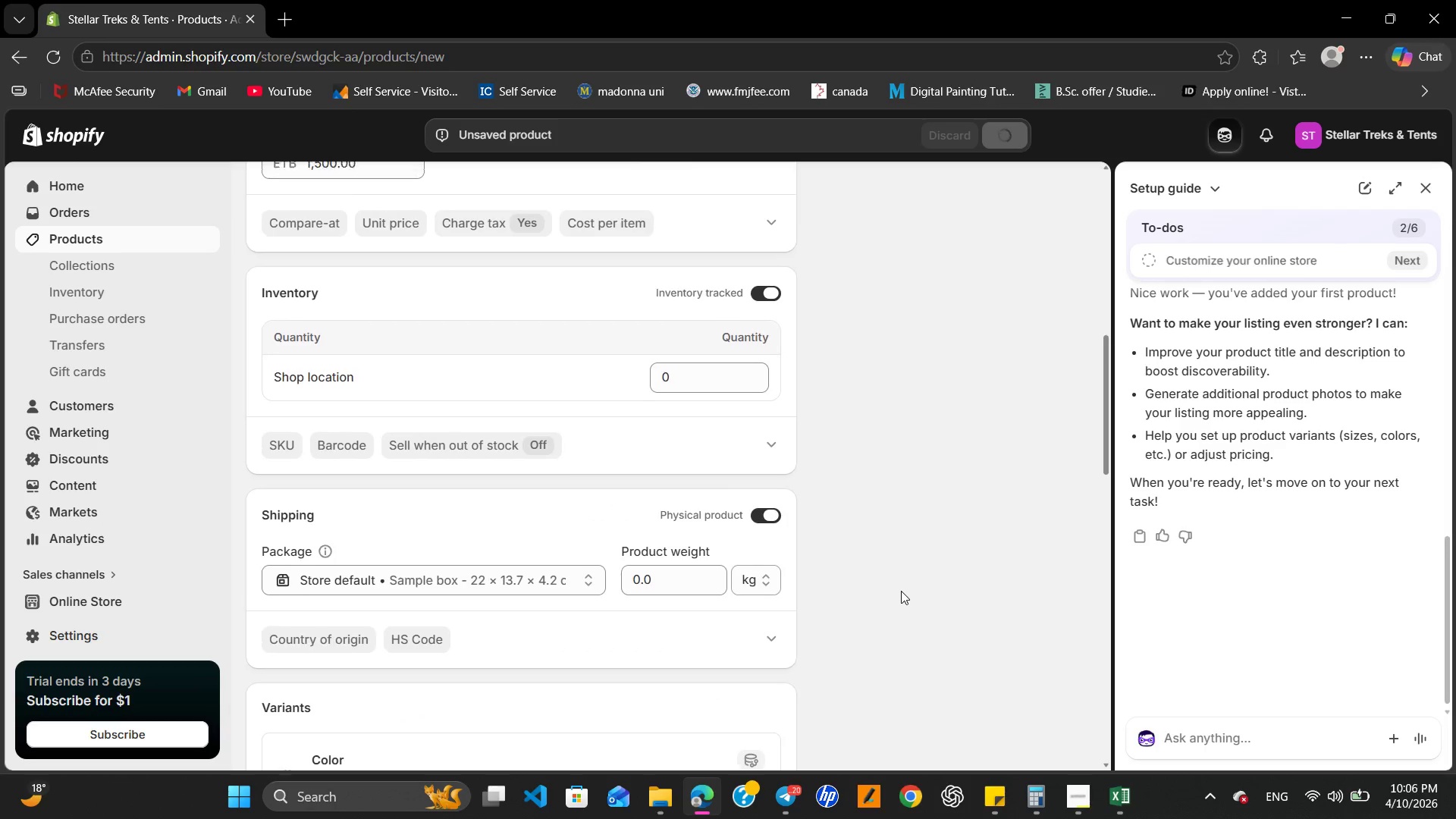 
wait(8.56)
 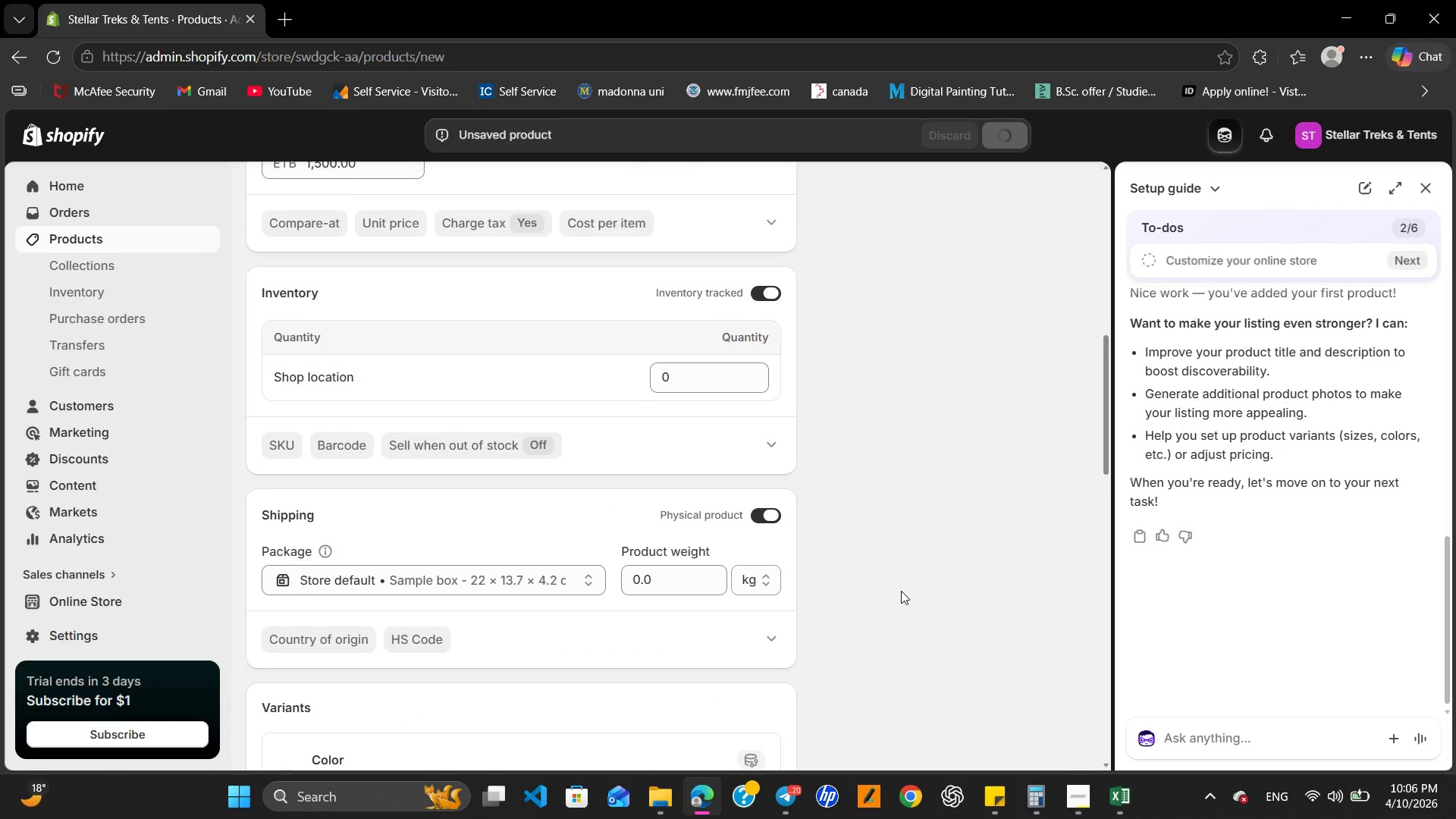 
left_click([1432, 180])
 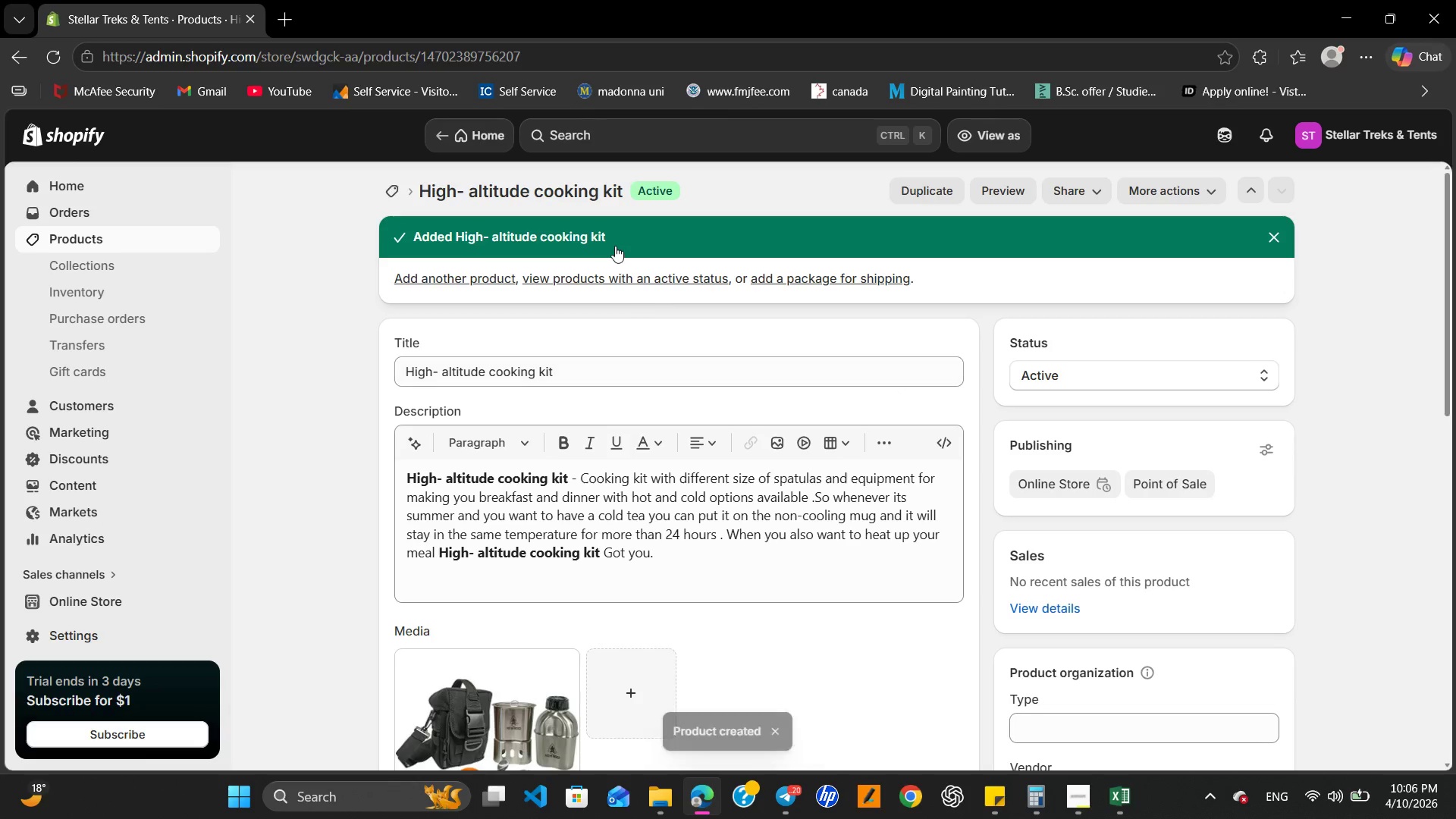 
wait(5.5)
 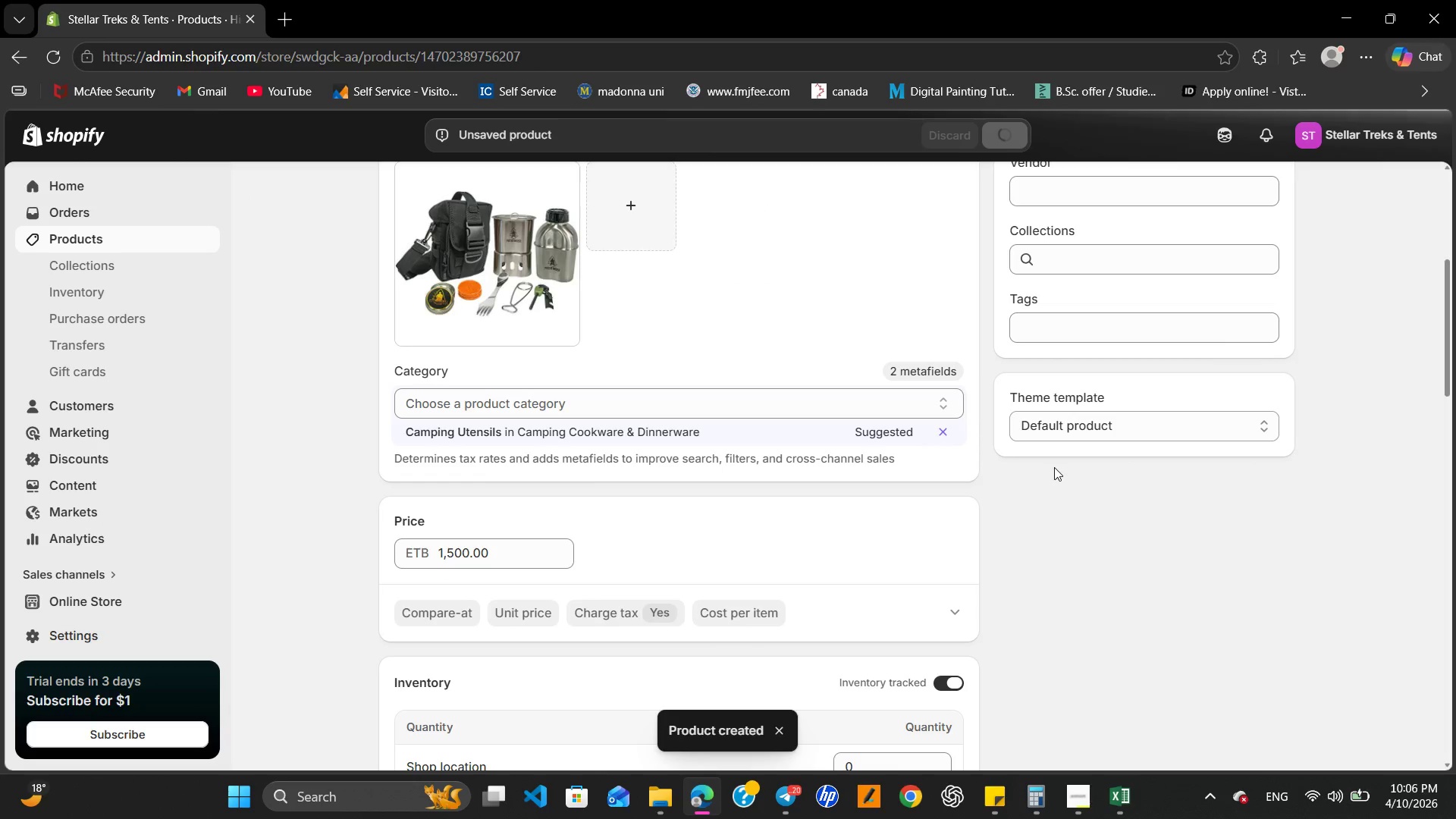 
left_click([387, 201])
 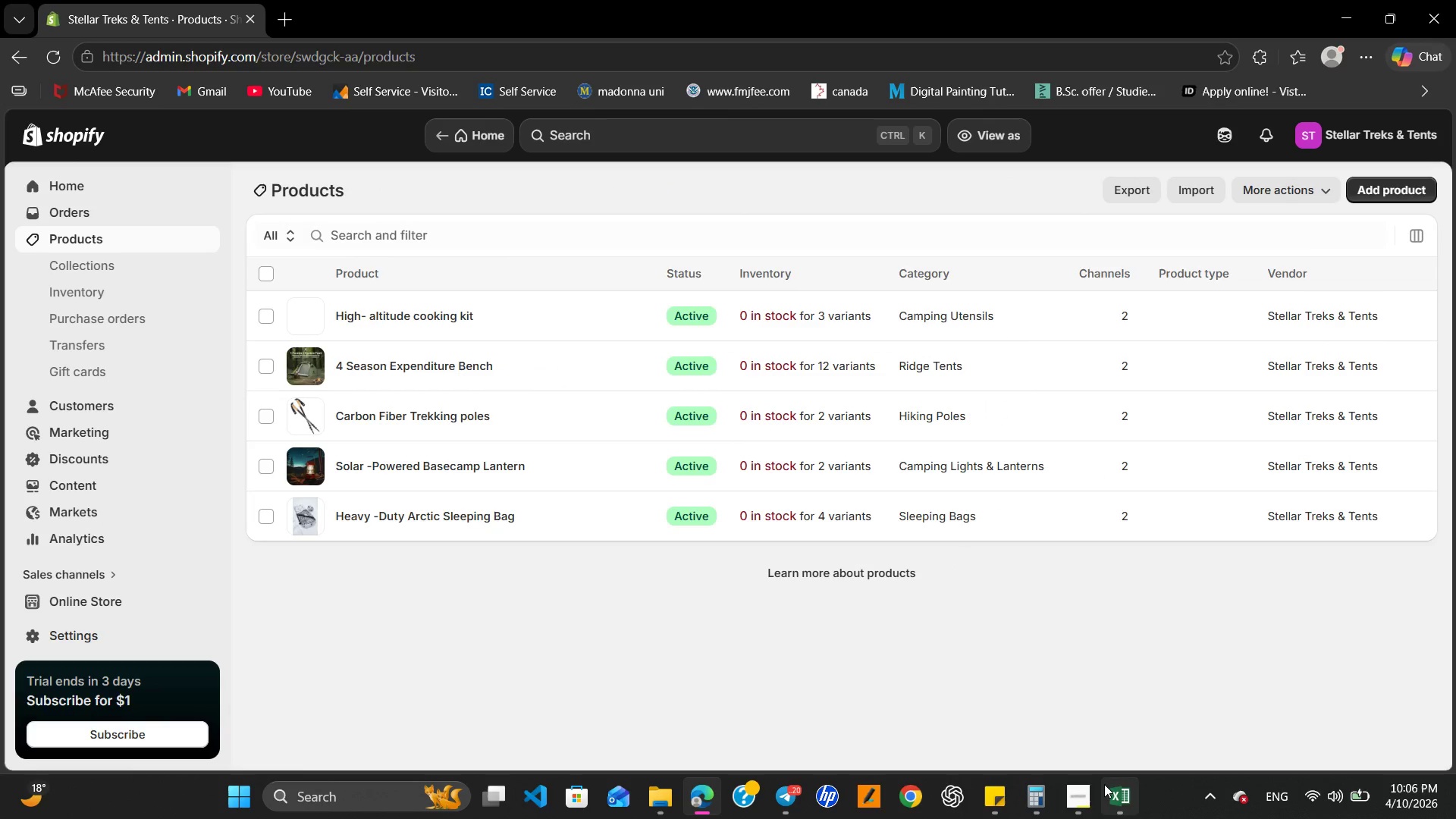 
left_click([1075, 788])